 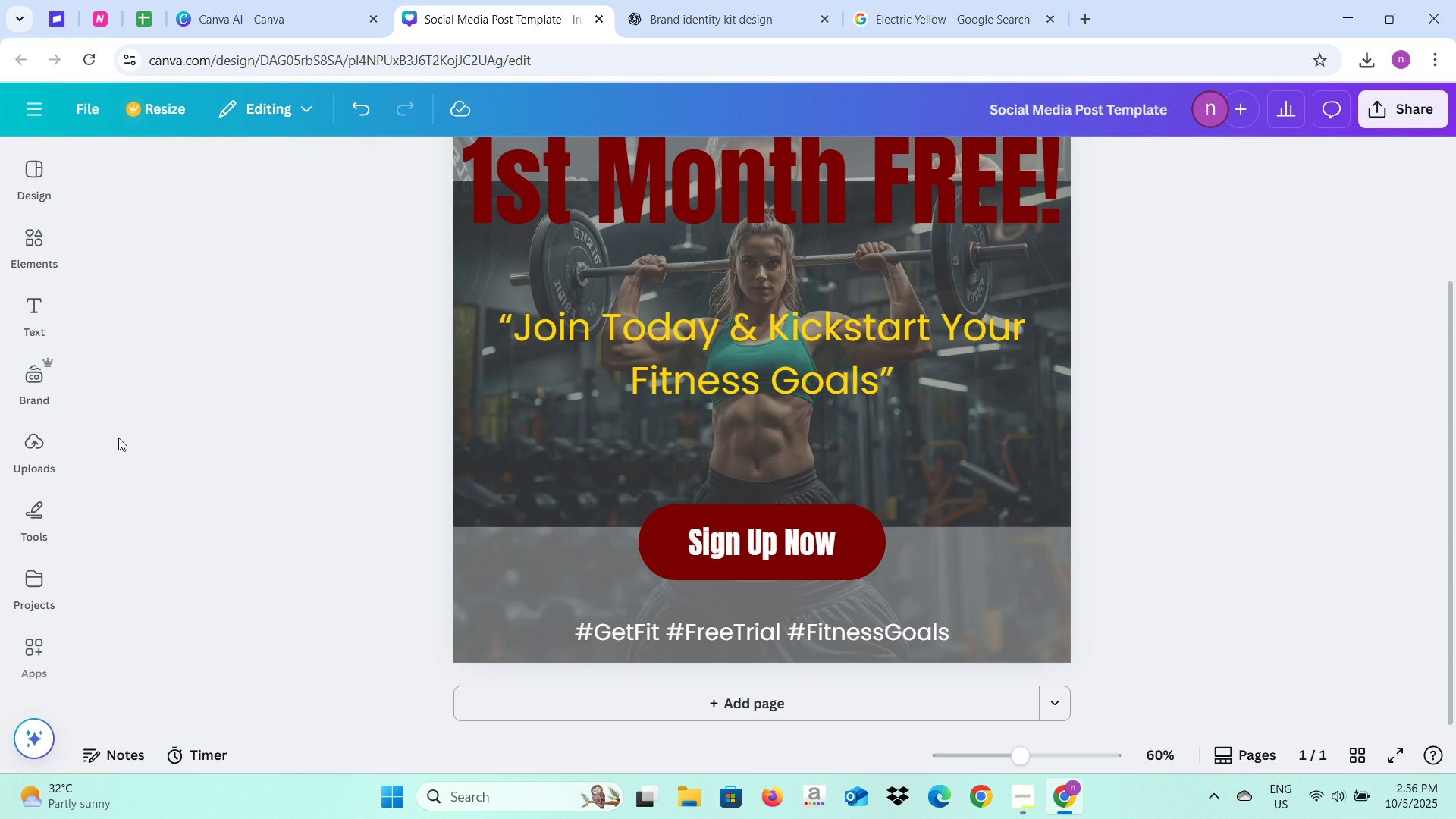 
left_click([658, 621])
 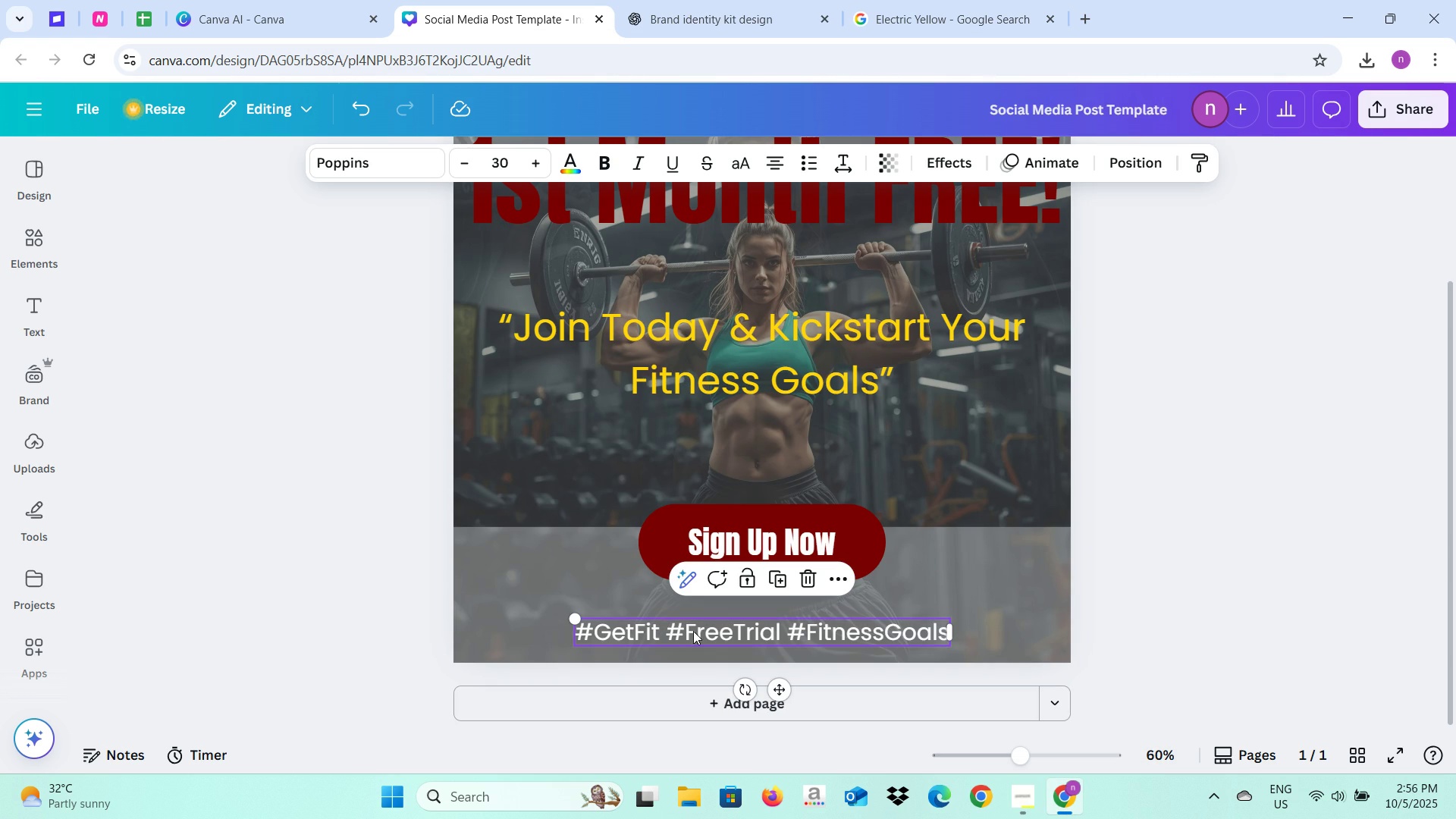 
mouse_move([686, 625])
 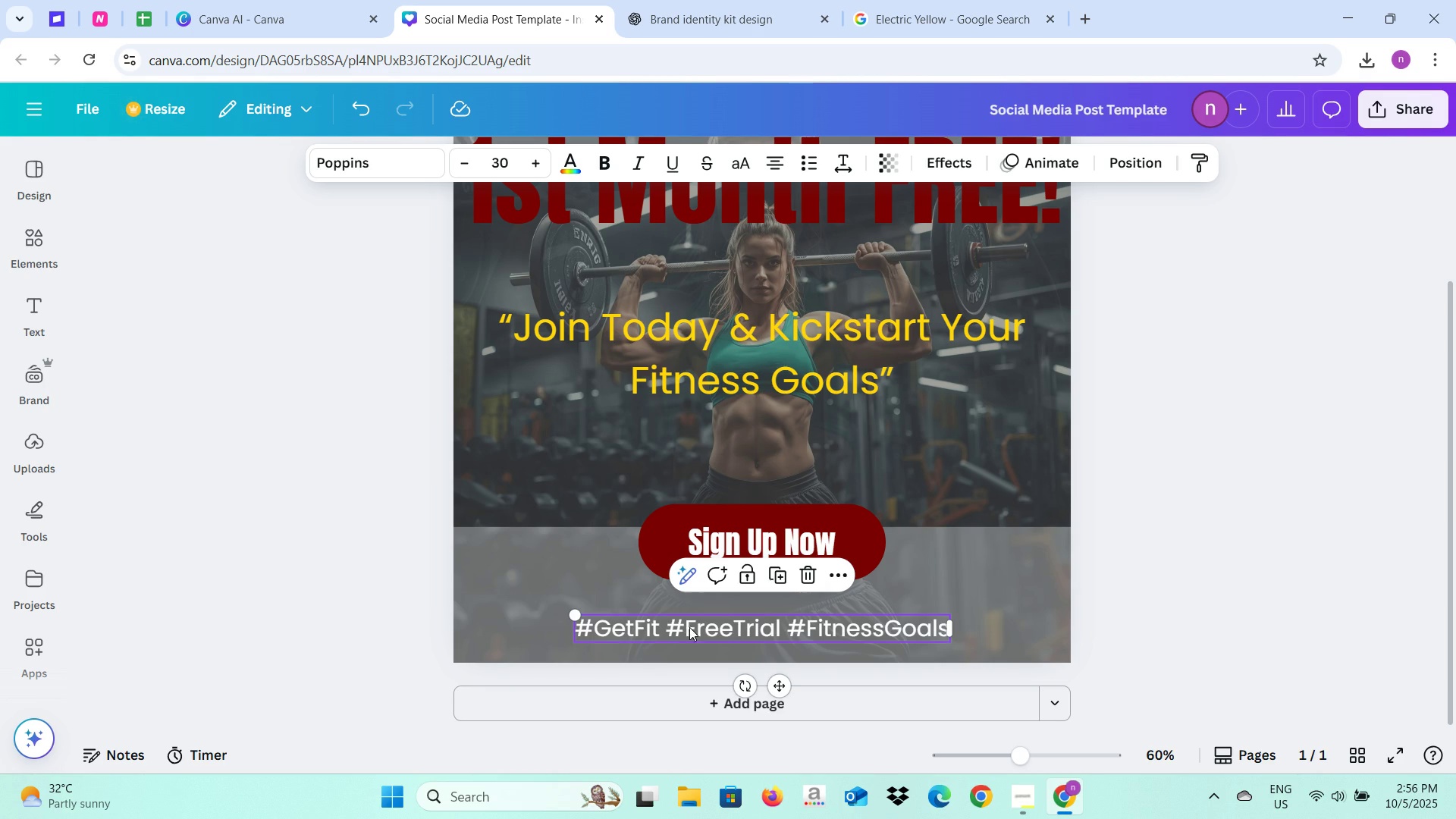 
wait(5.58)
 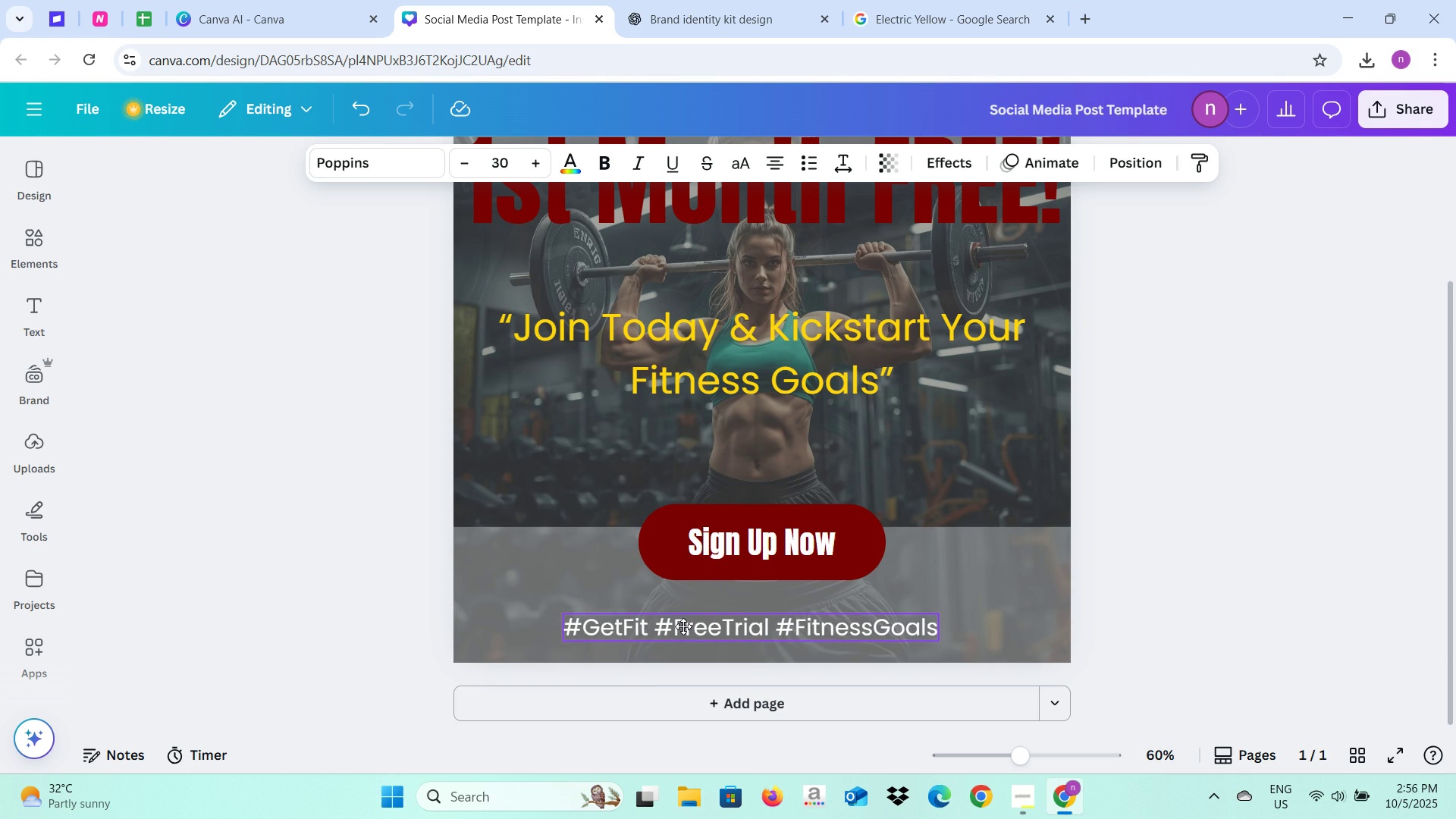 
left_click([557, 566])
 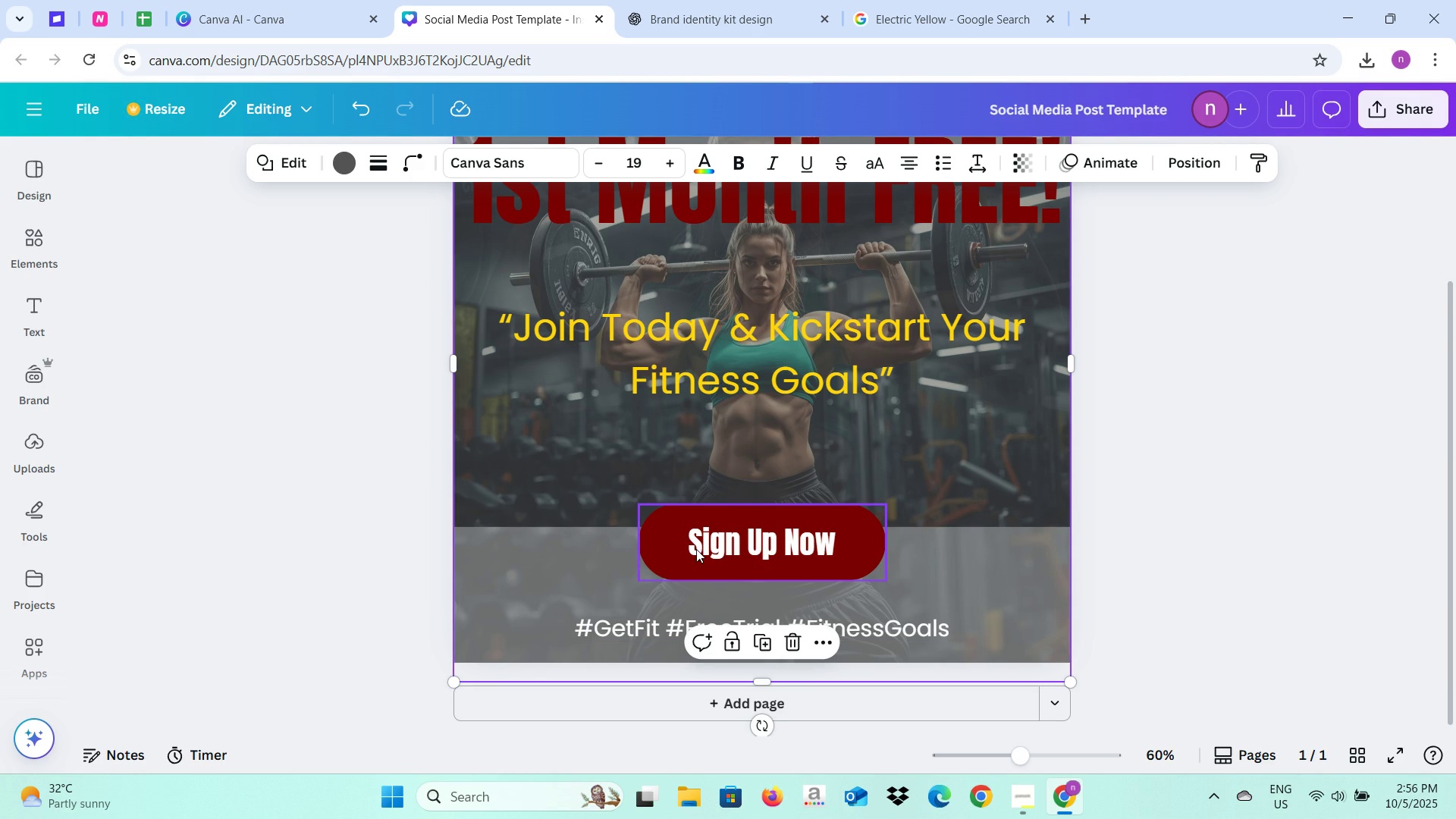 
left_click([748, 549])
 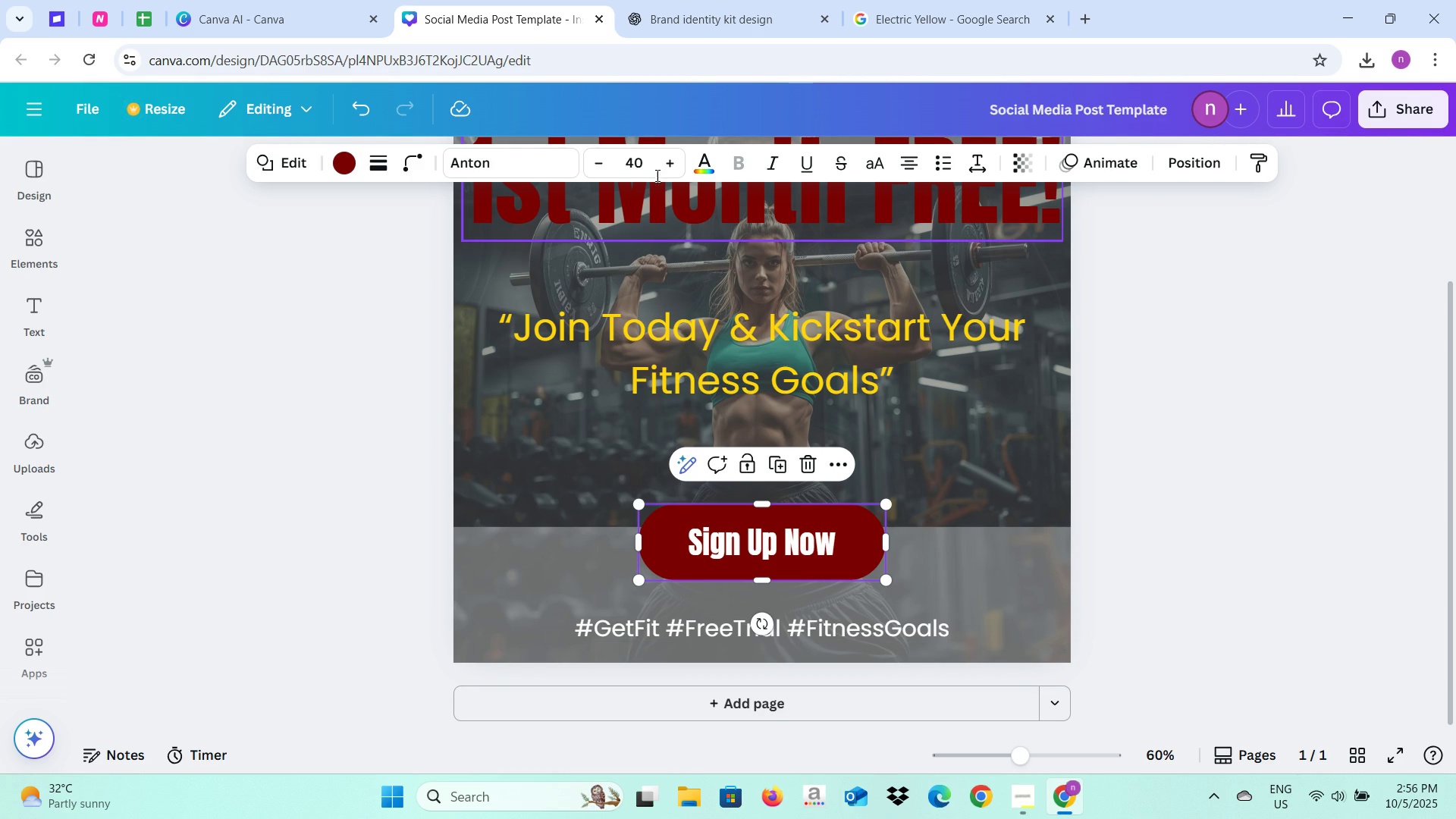 
left_click([663, 173])
 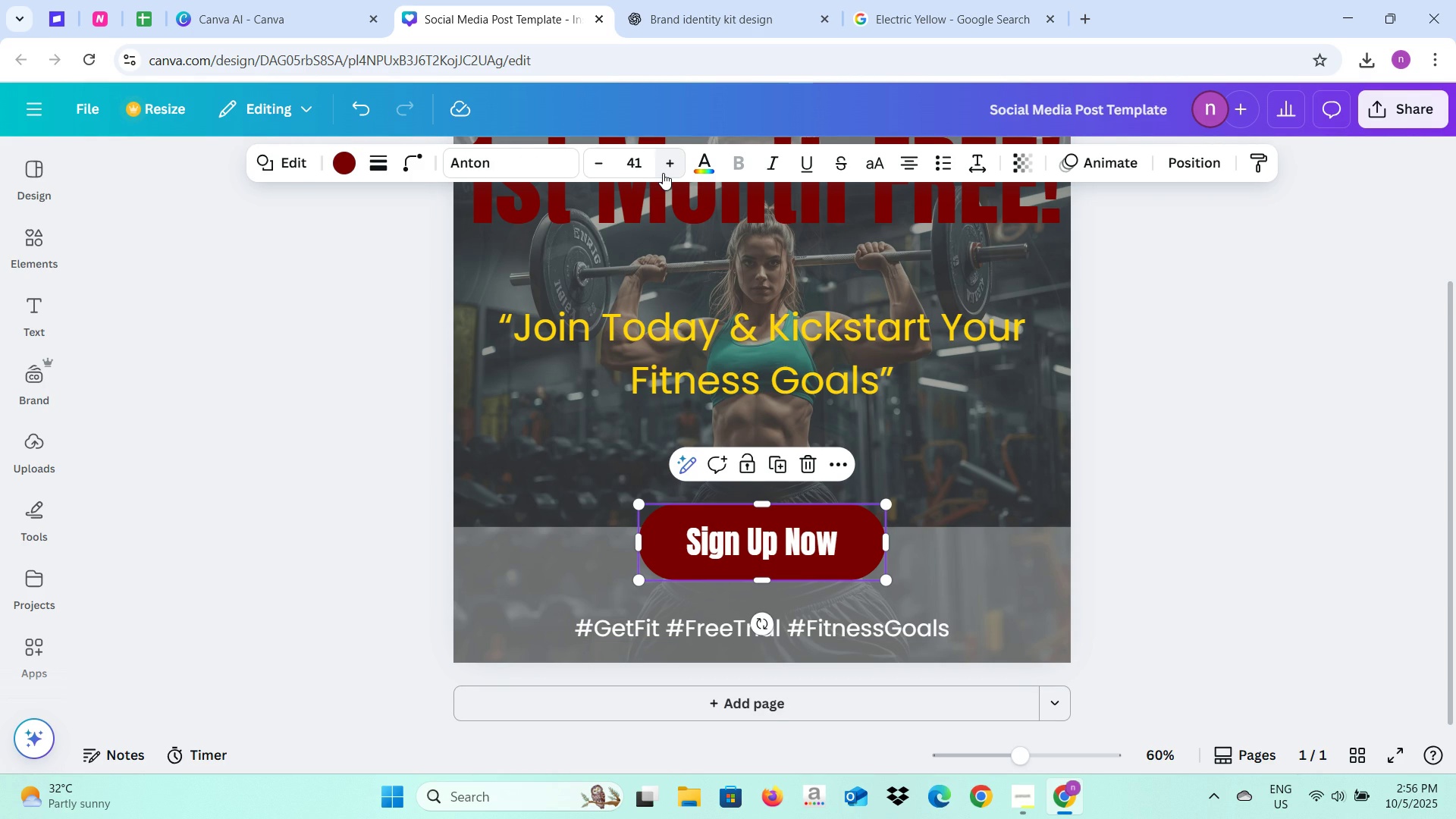 
left_click([663, 173])
 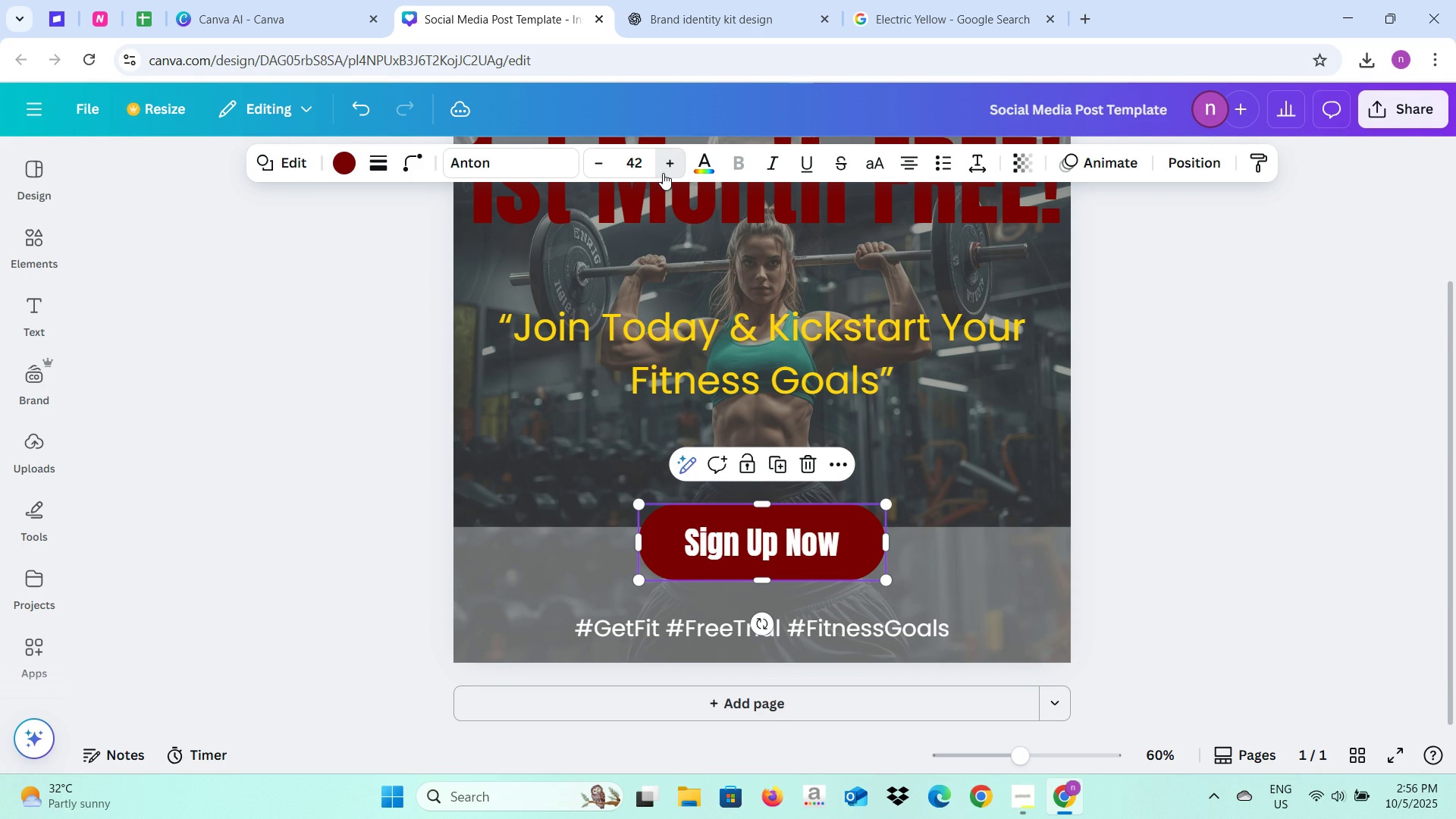 
left_click([663, 173])
 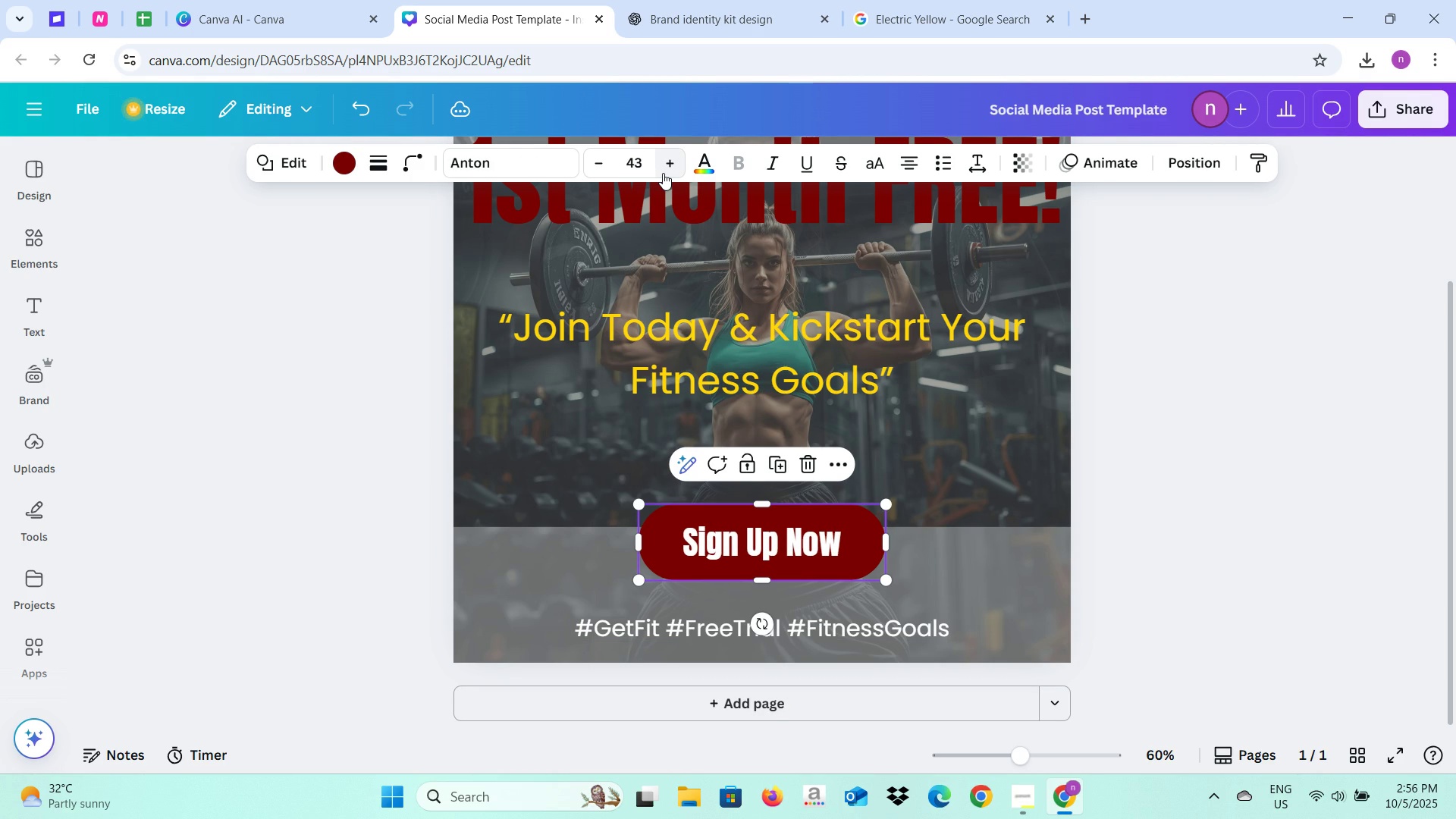 
left_click([663, 173])
 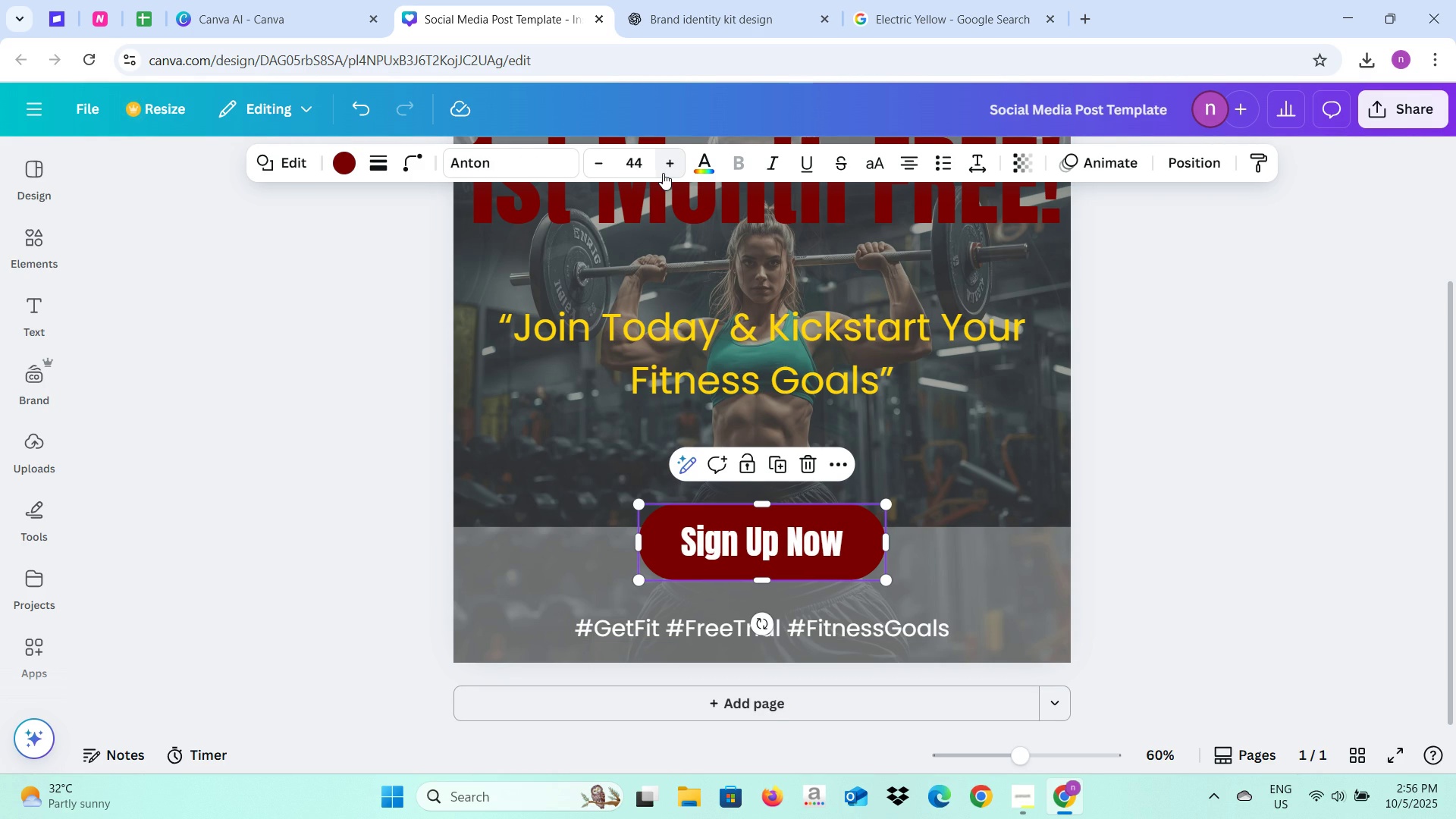 
left_click([663, 173])
 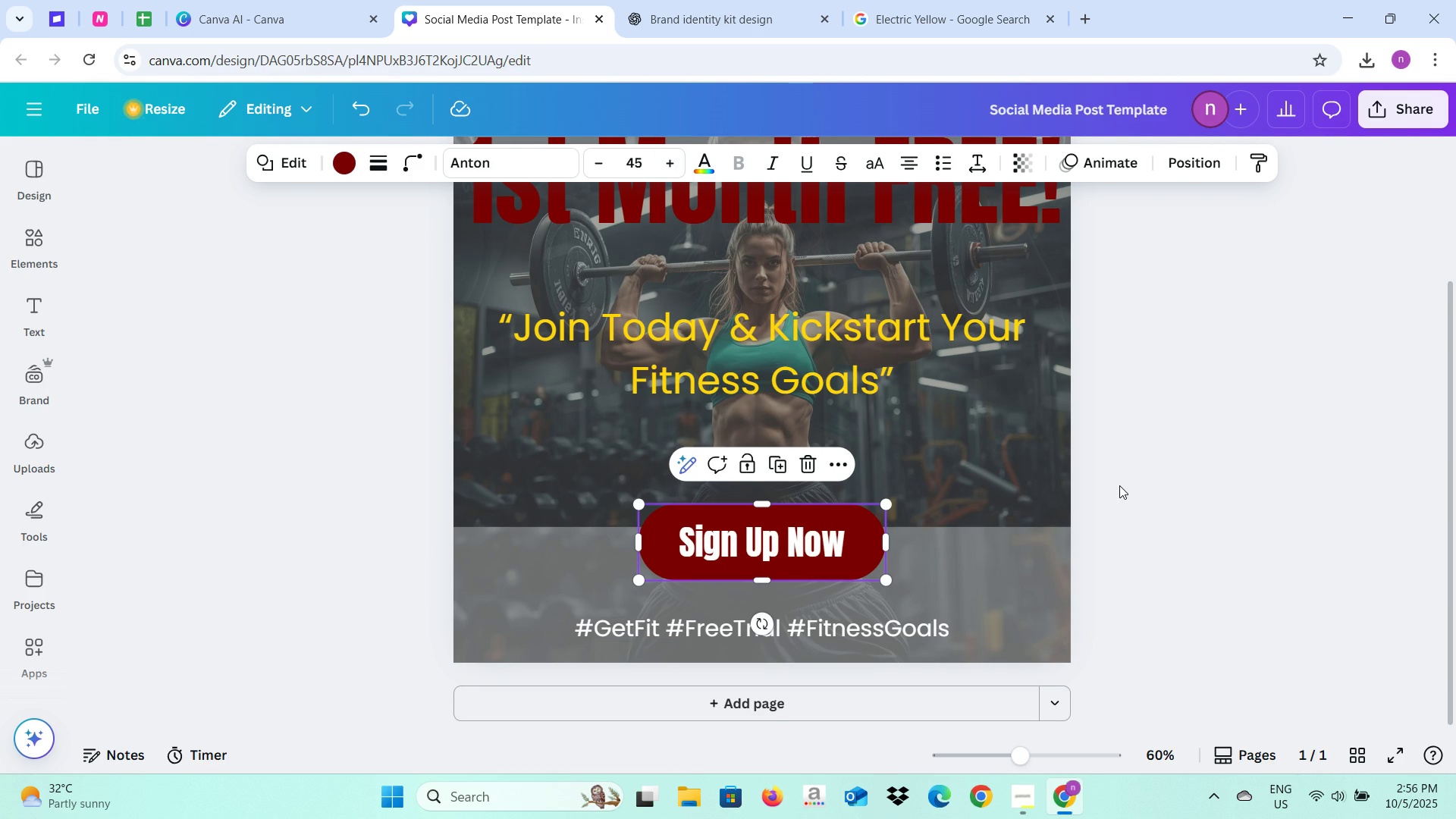 
left_click([1121, 485])
 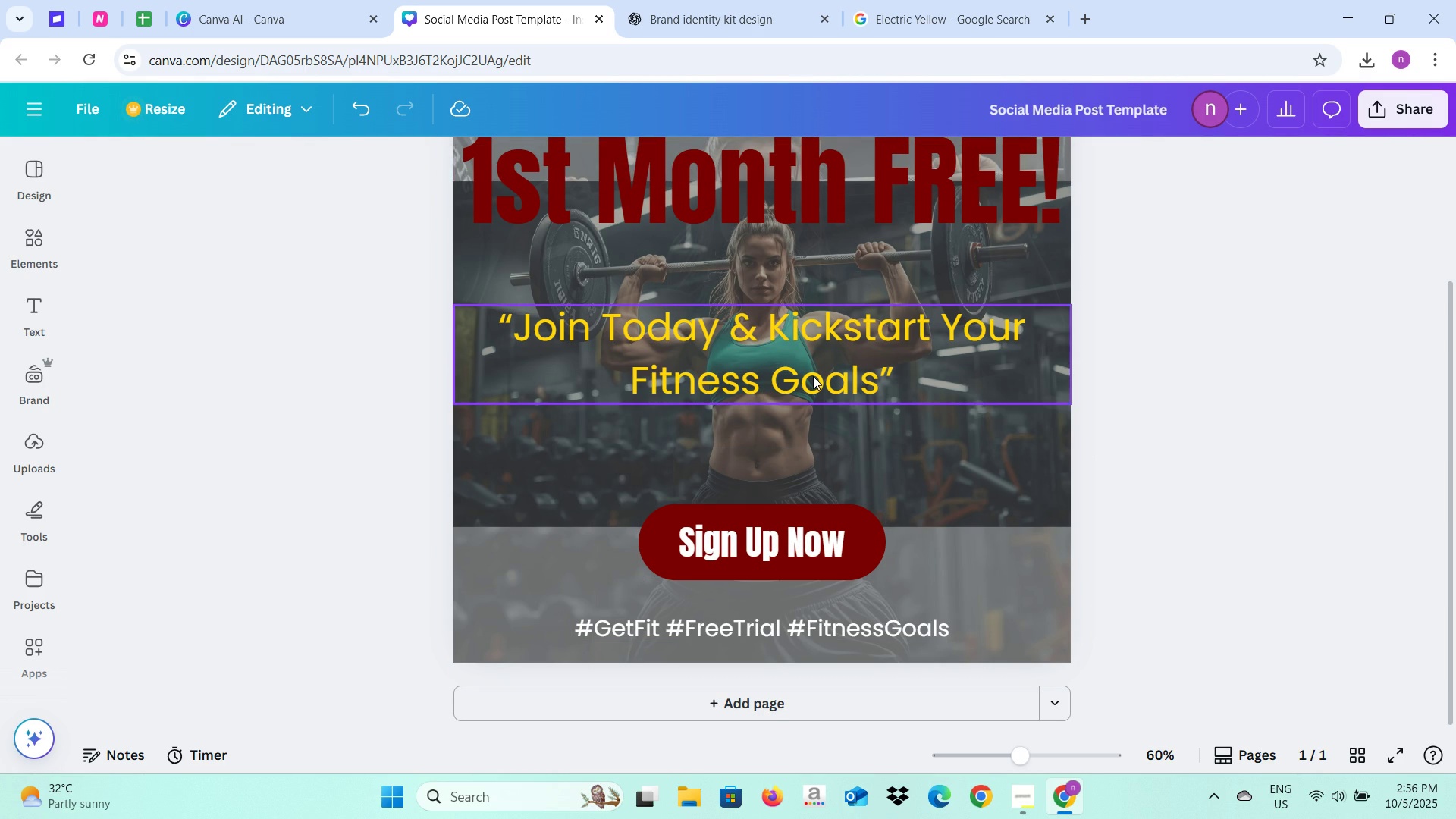 
left_click([813, 376])
 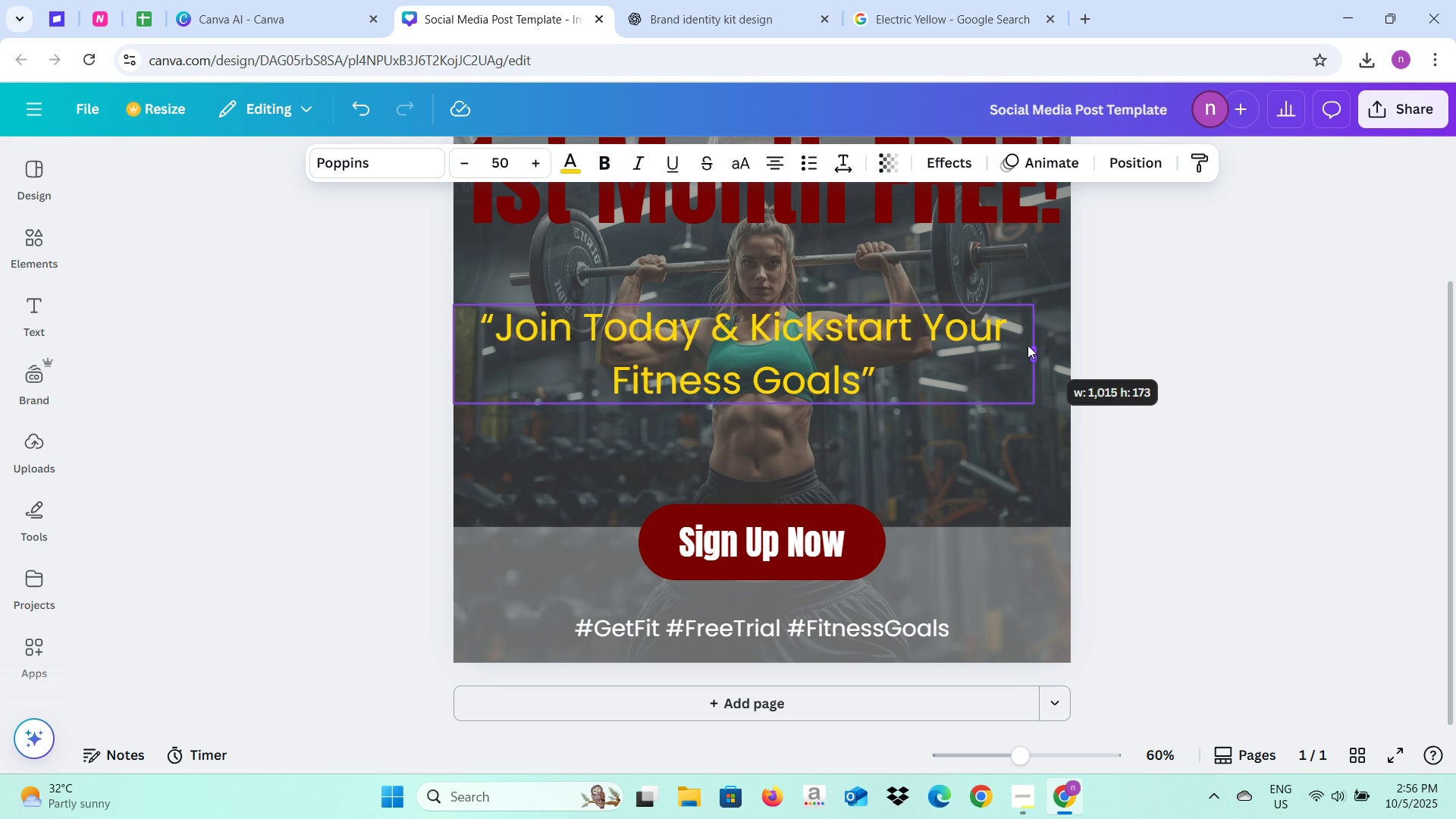 
wait(5.66)
 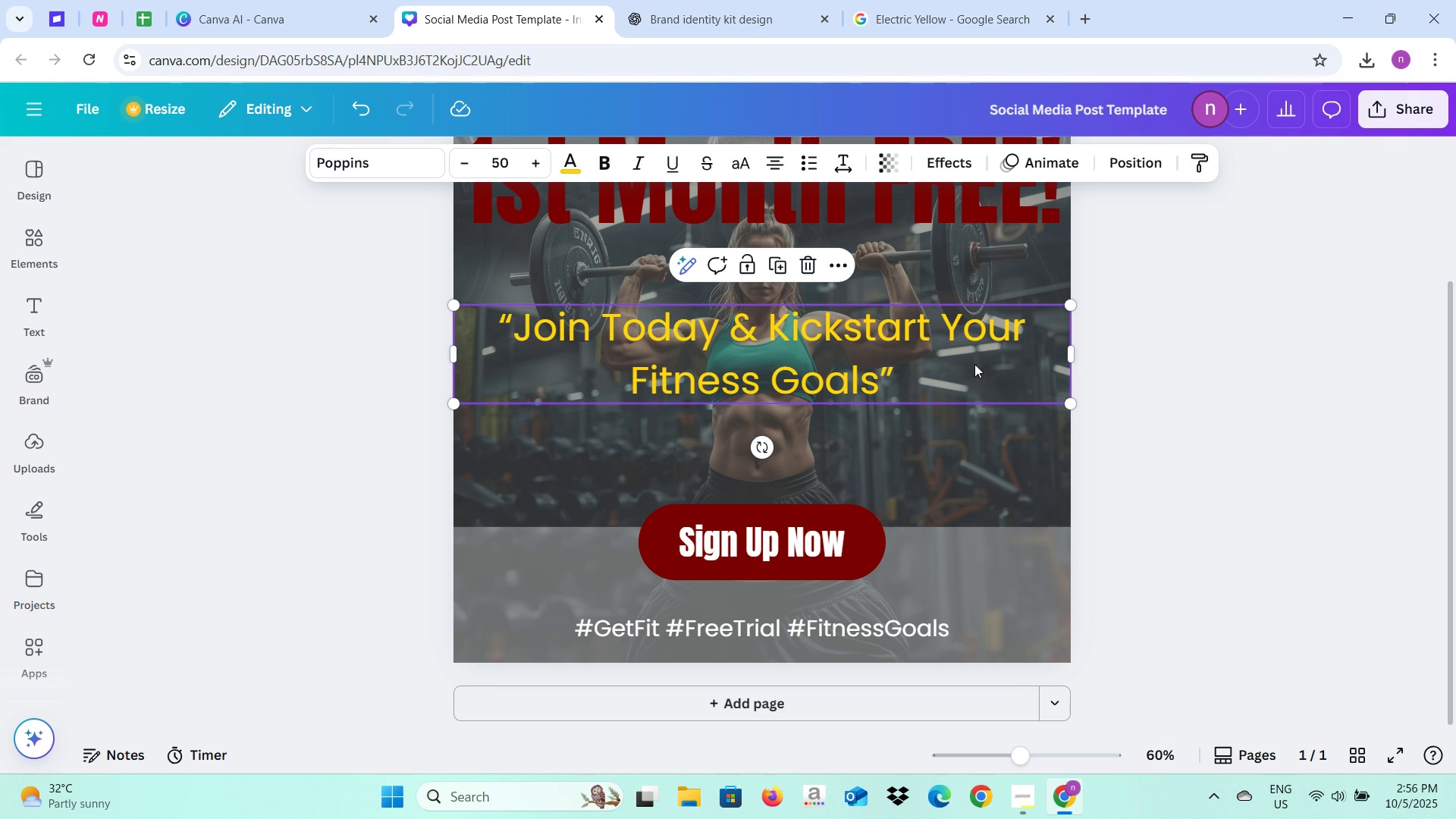 
mouse_move([927, 356])
 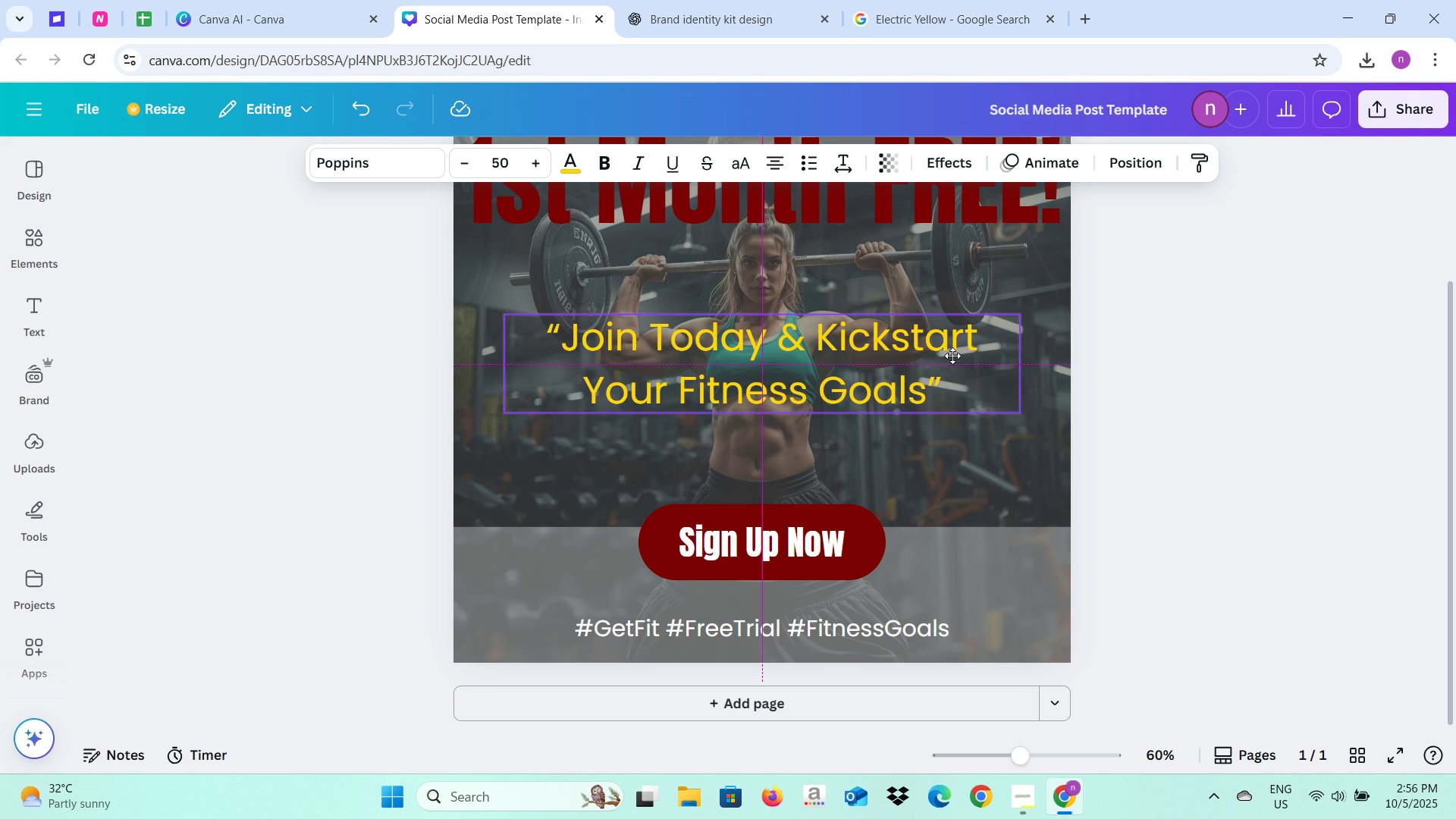 
left_click([1178, 415])
 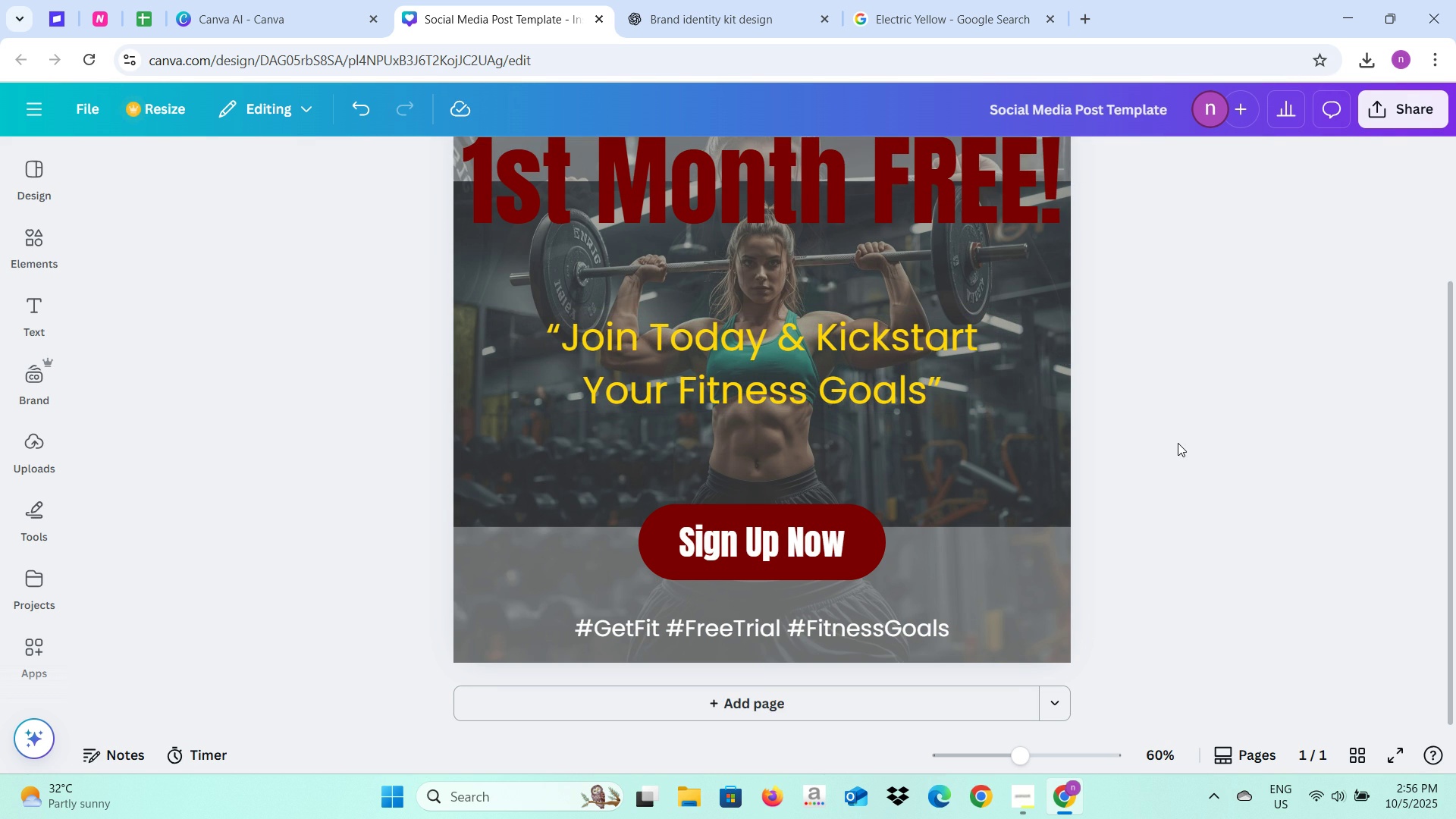 
scroll: coordinate [1178, 443], scroll_direction: up, amount: 1.0
 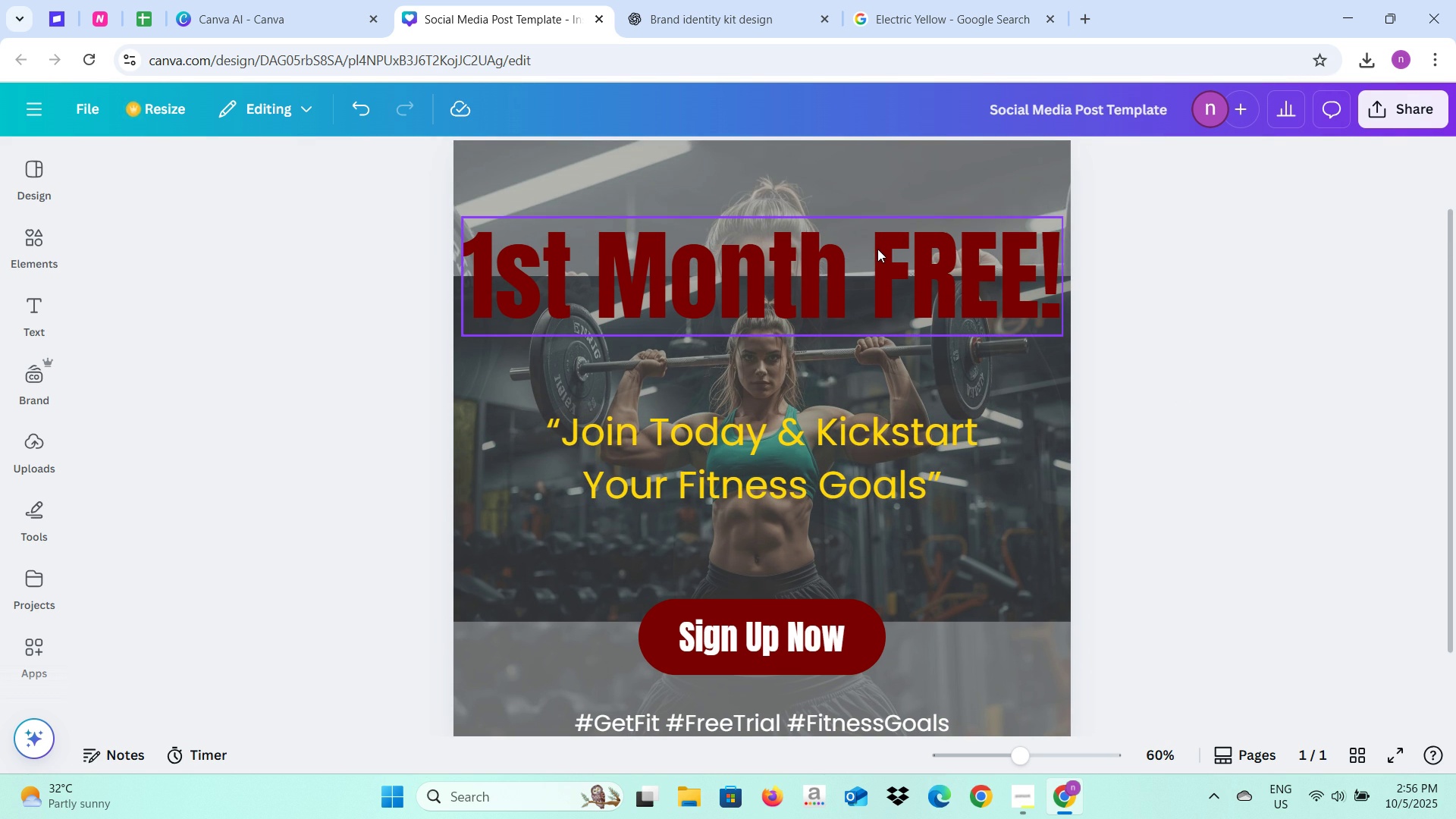 
left_click([877, 249])
 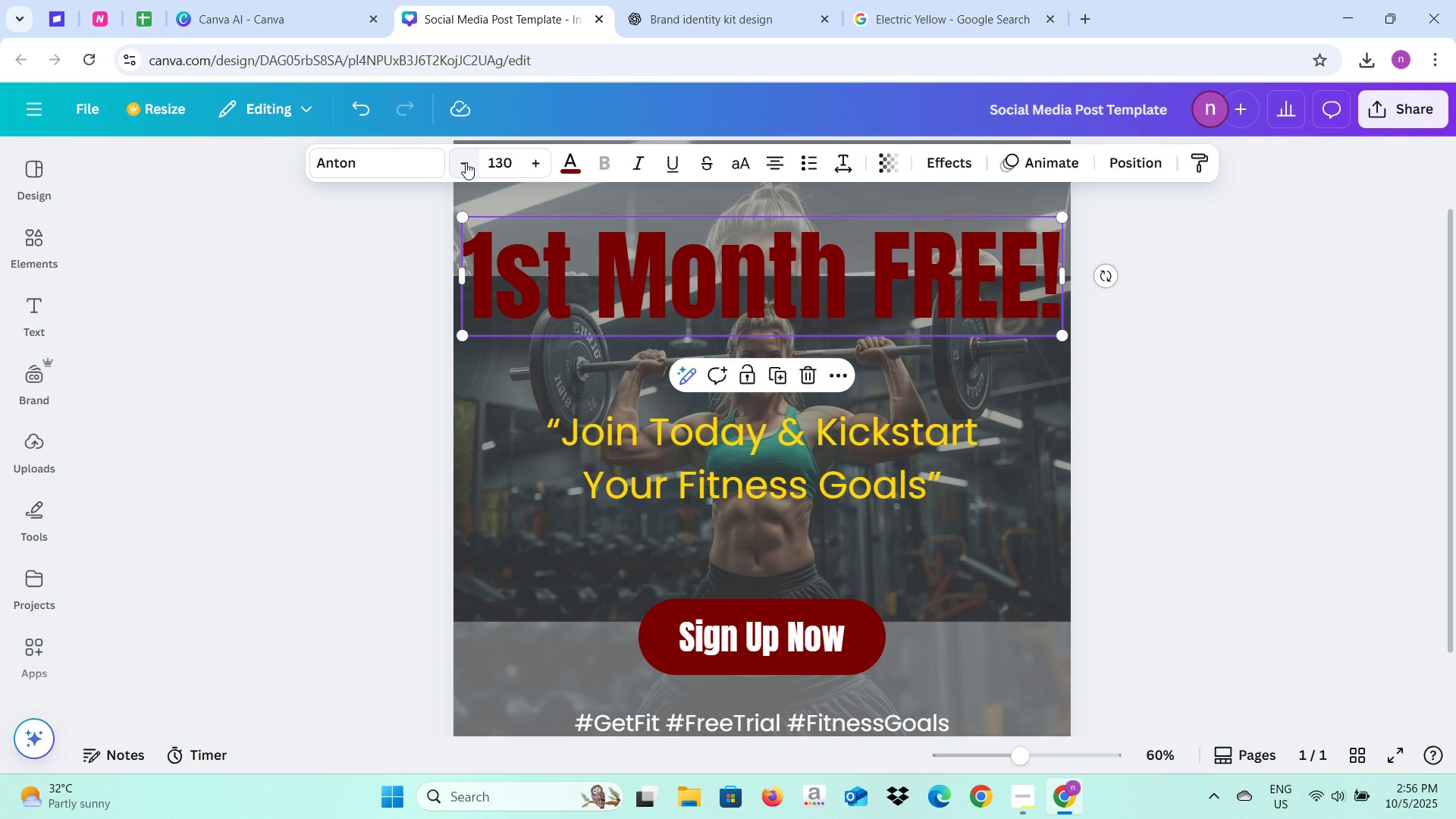 
left_click([466, 162])
 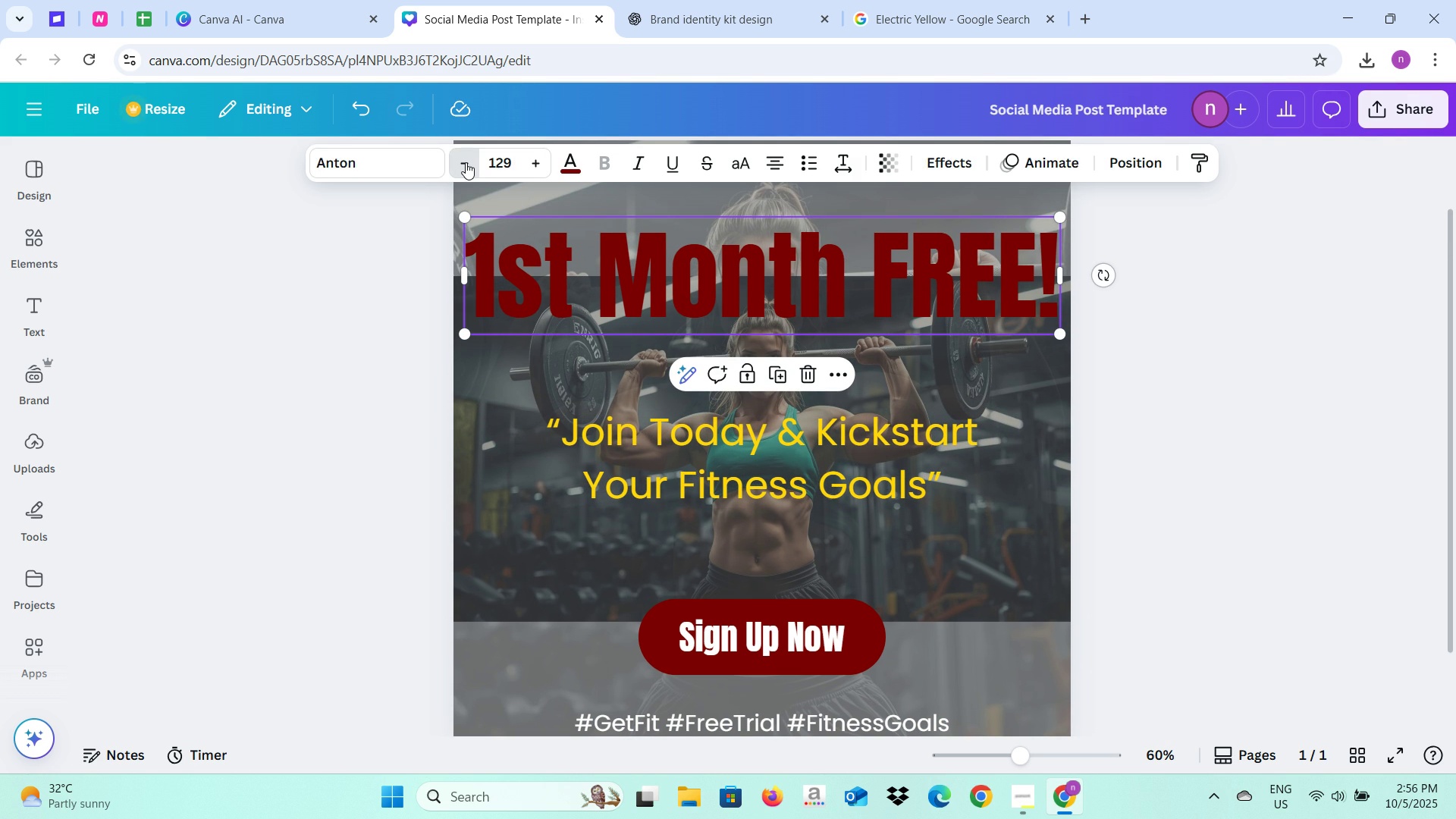 
left_click([466, 162])
 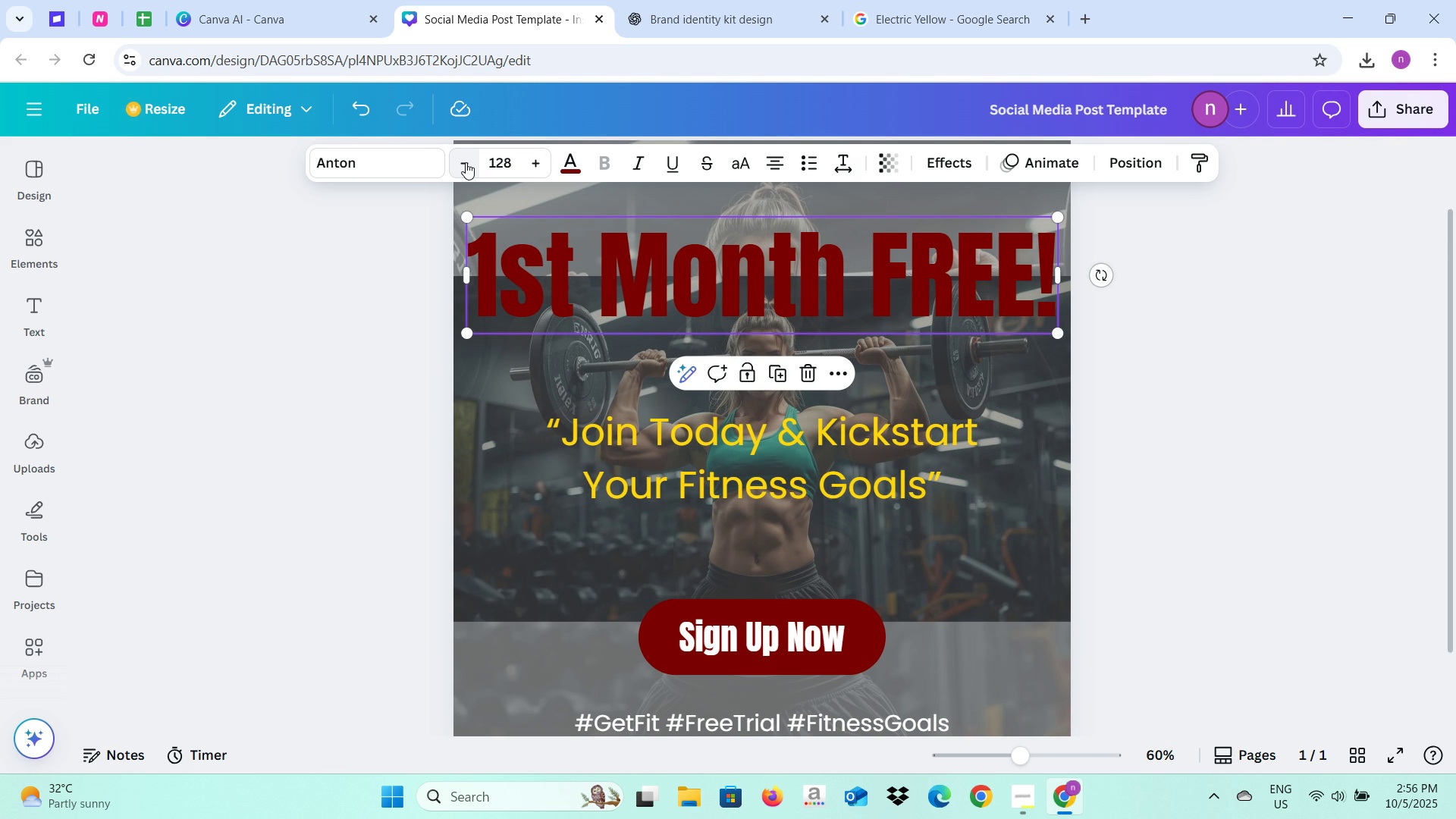 
left_click([466, 162])
 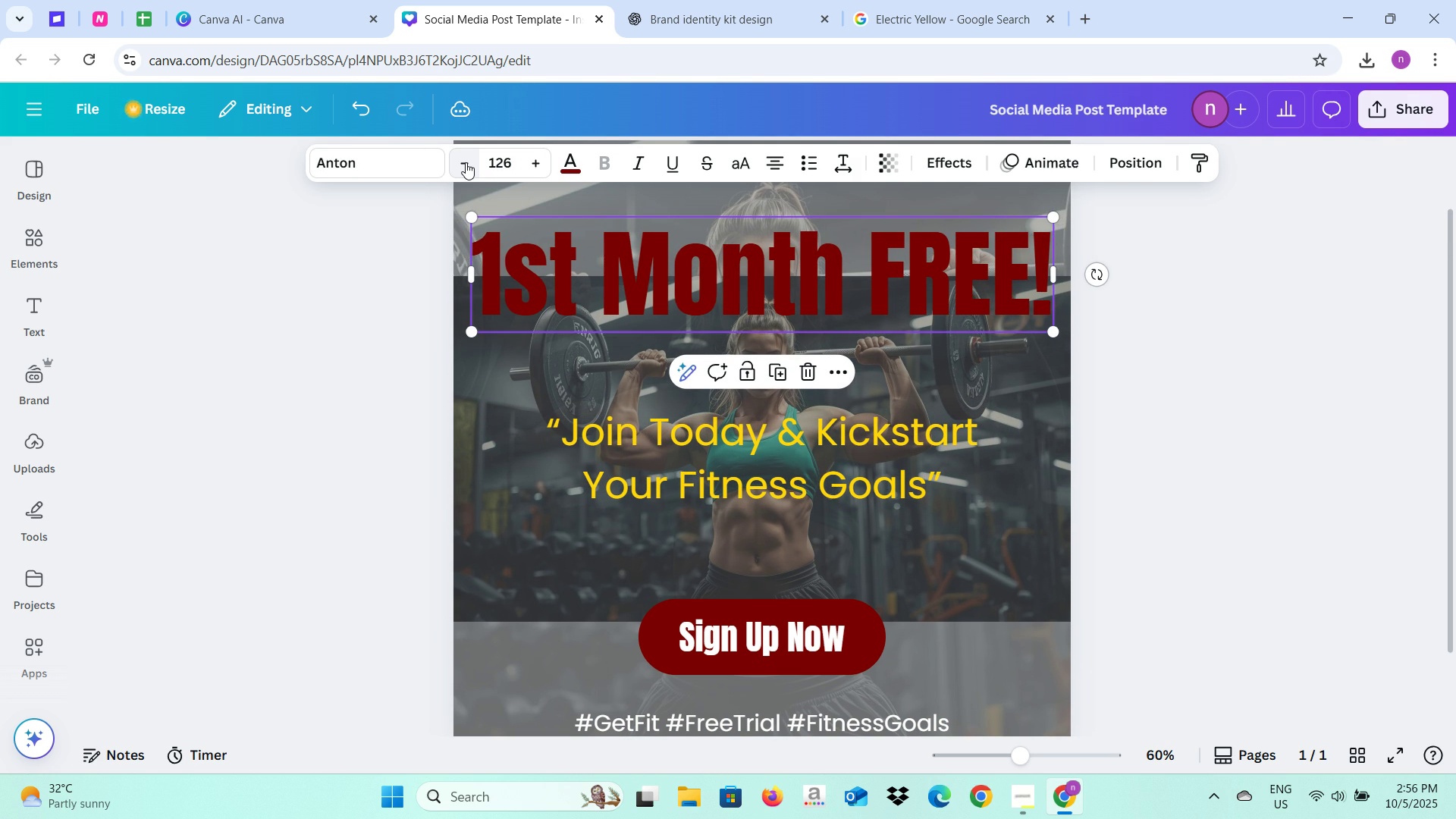 
double_click([466, 162])
 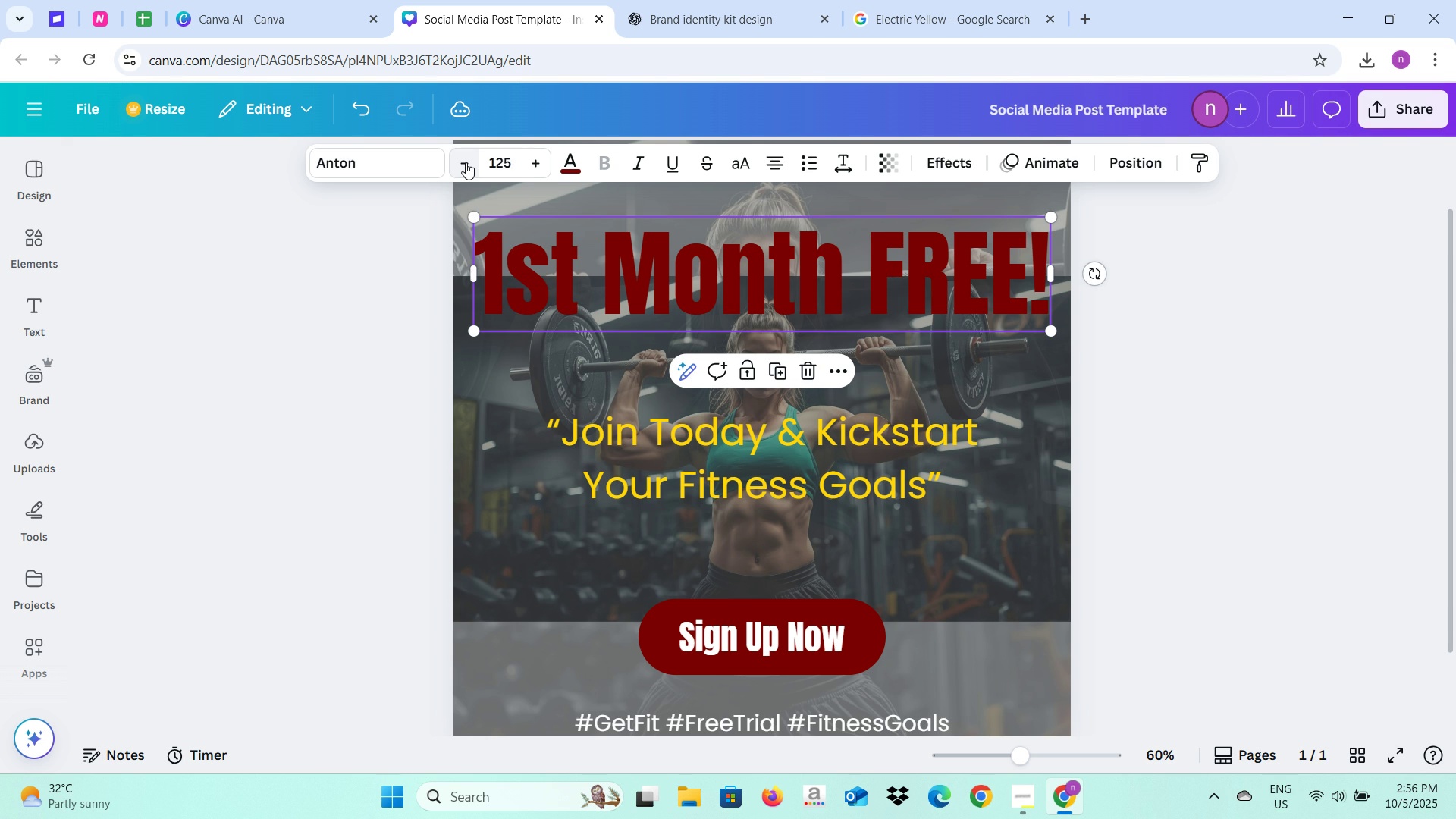 
left_click([466, 162])
 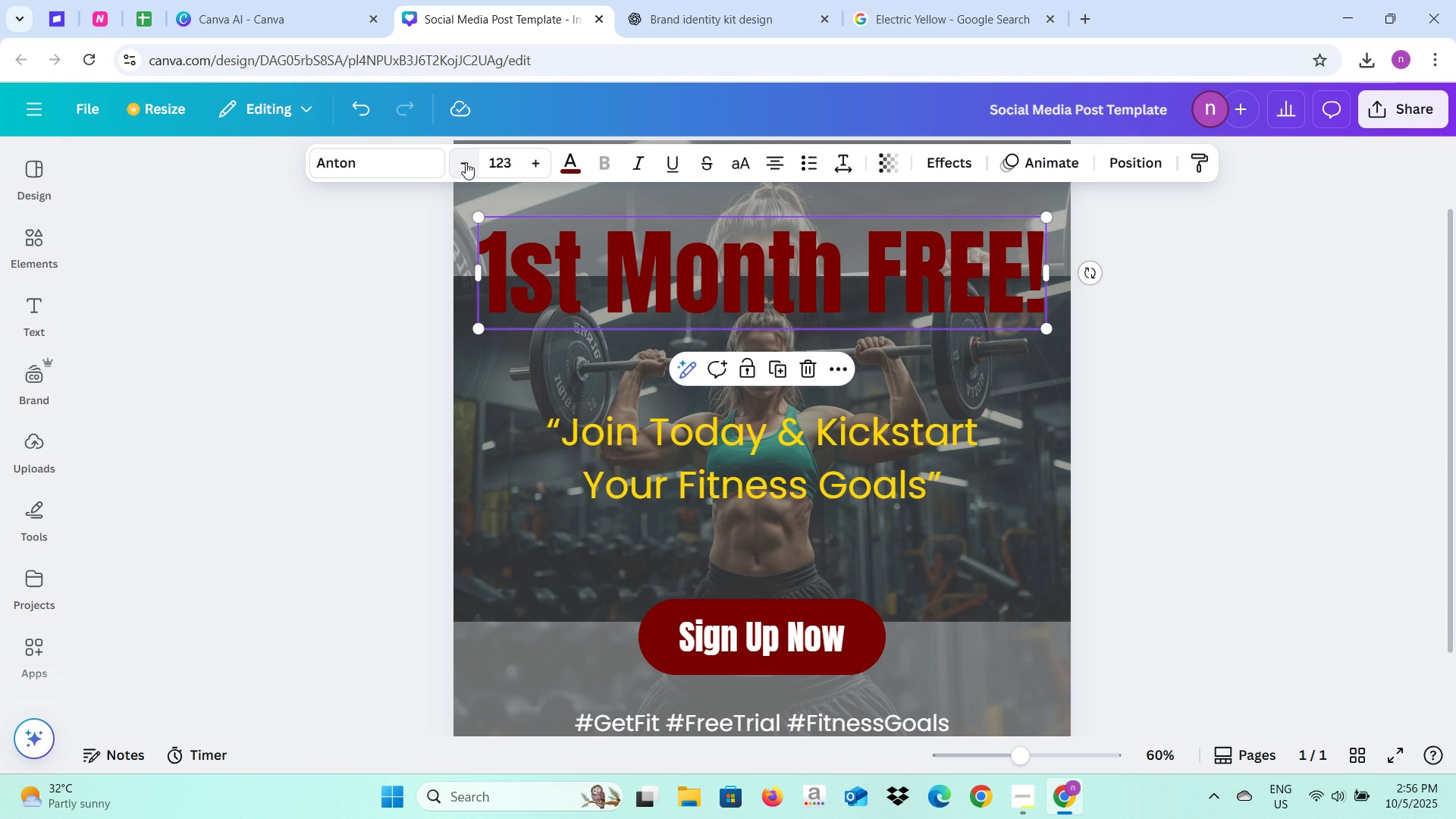 
double_click([466, 162])
 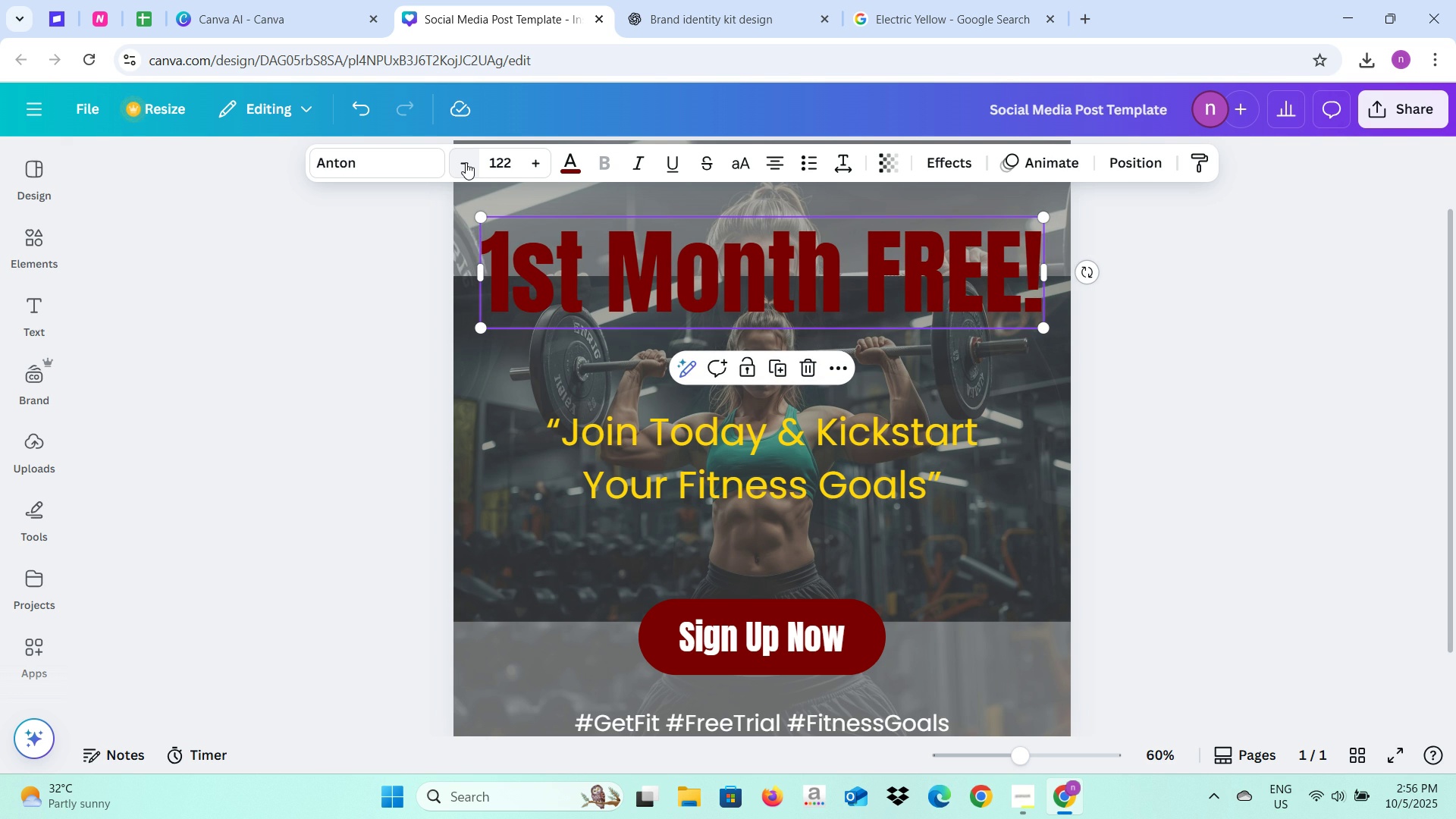 
left_click([466, 162])
 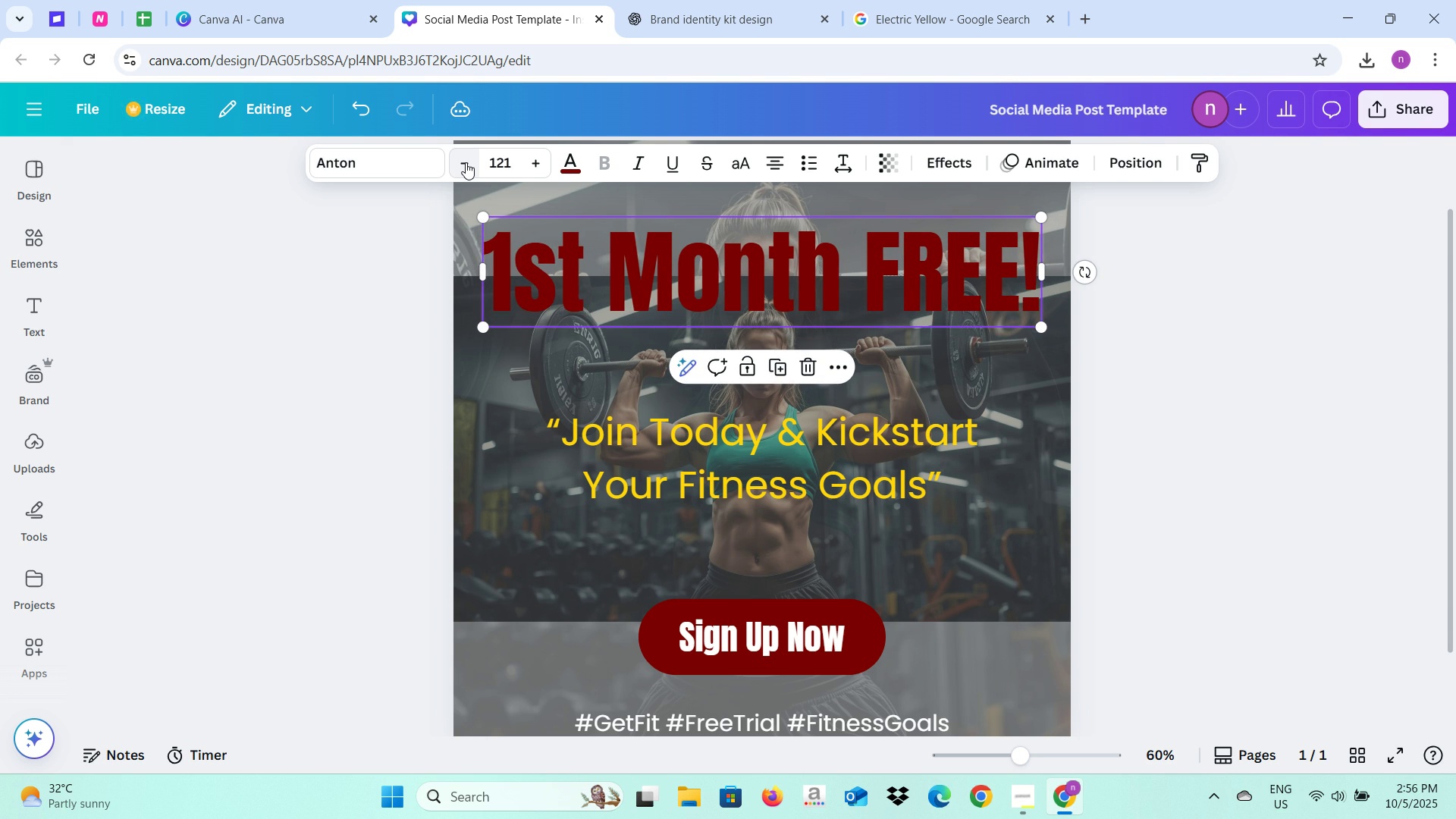 
left_click([466, 162])
 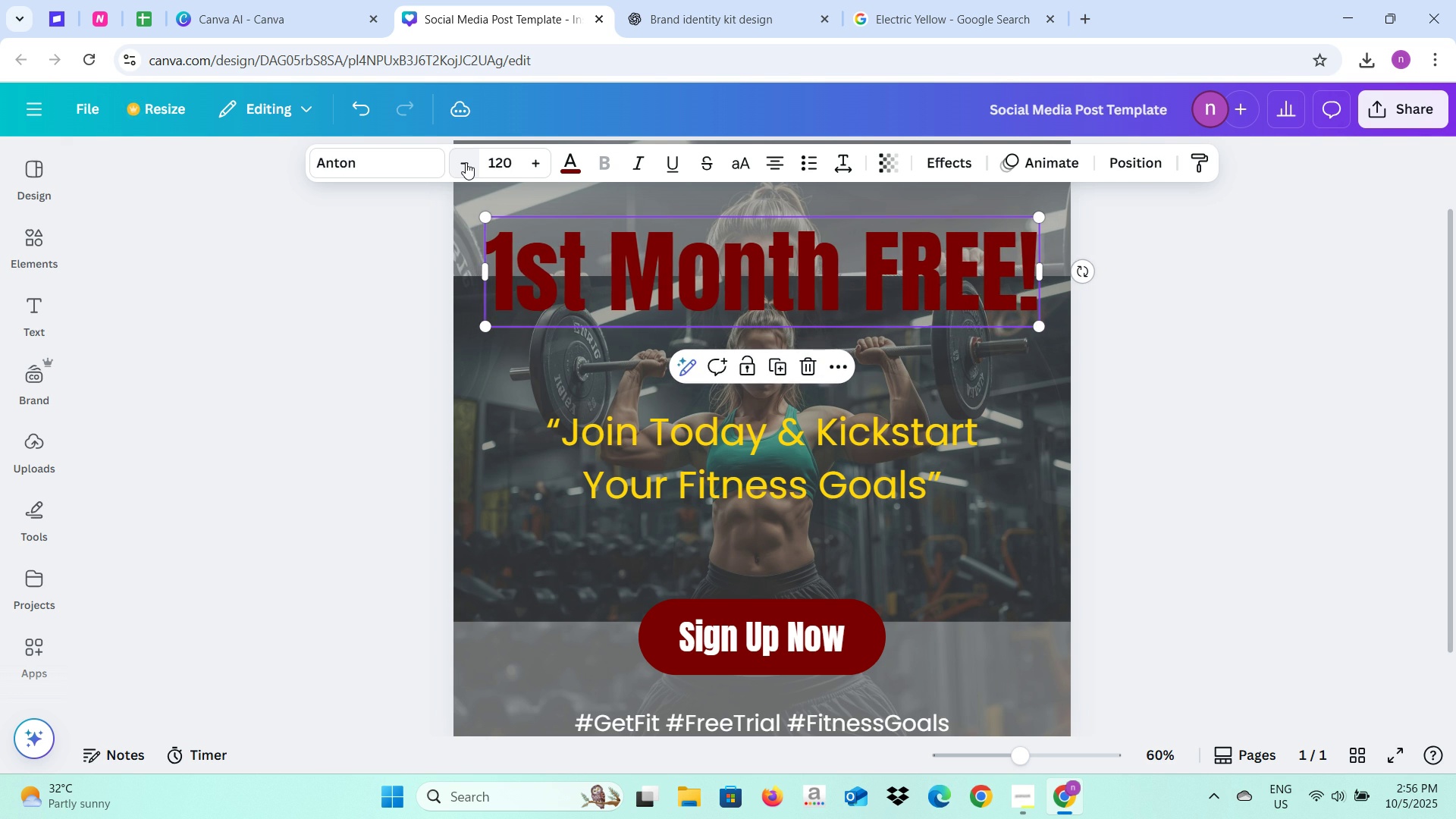 
key(Alt+AltLeft)
 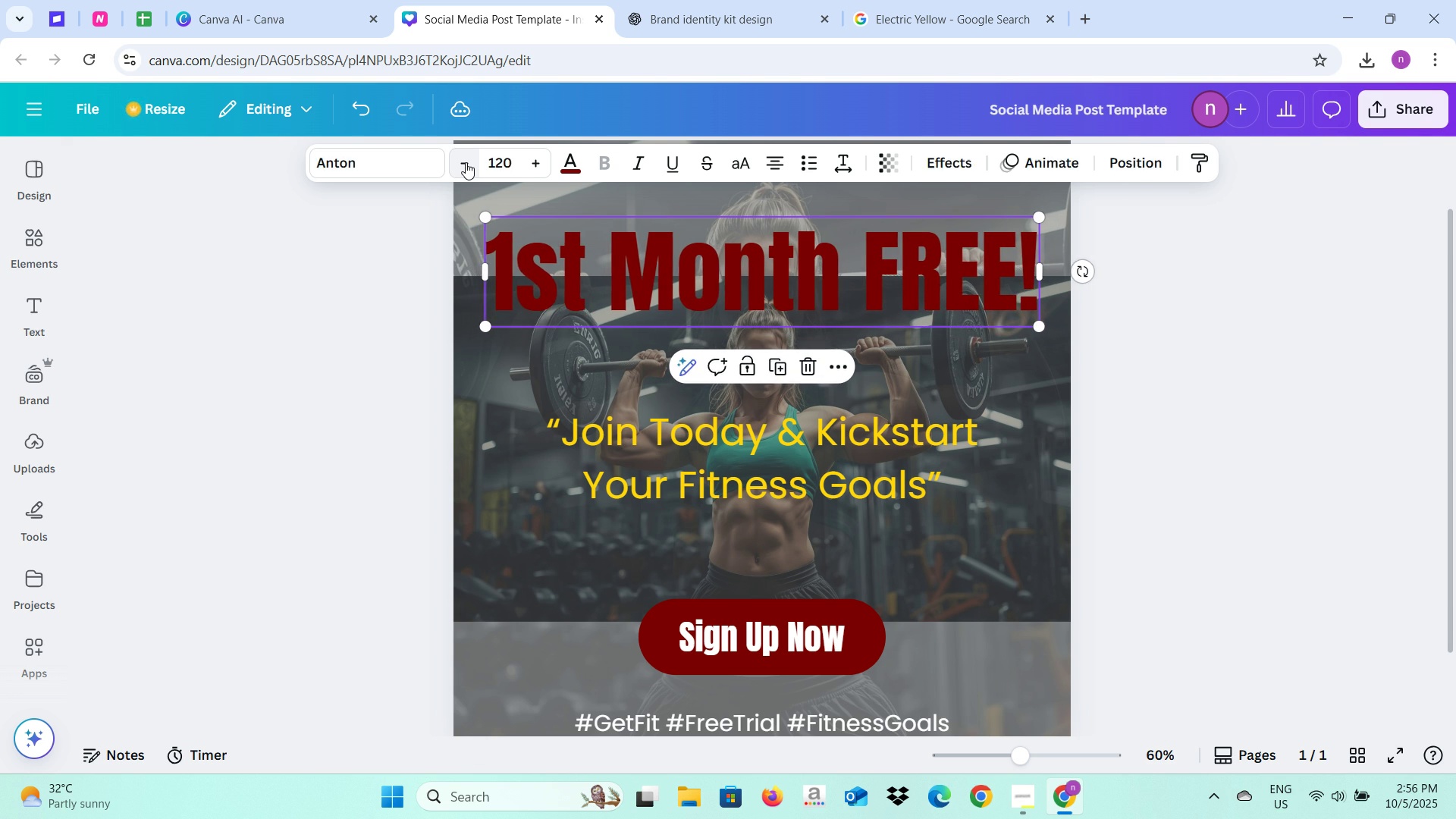 
key(Alt+Tab)
 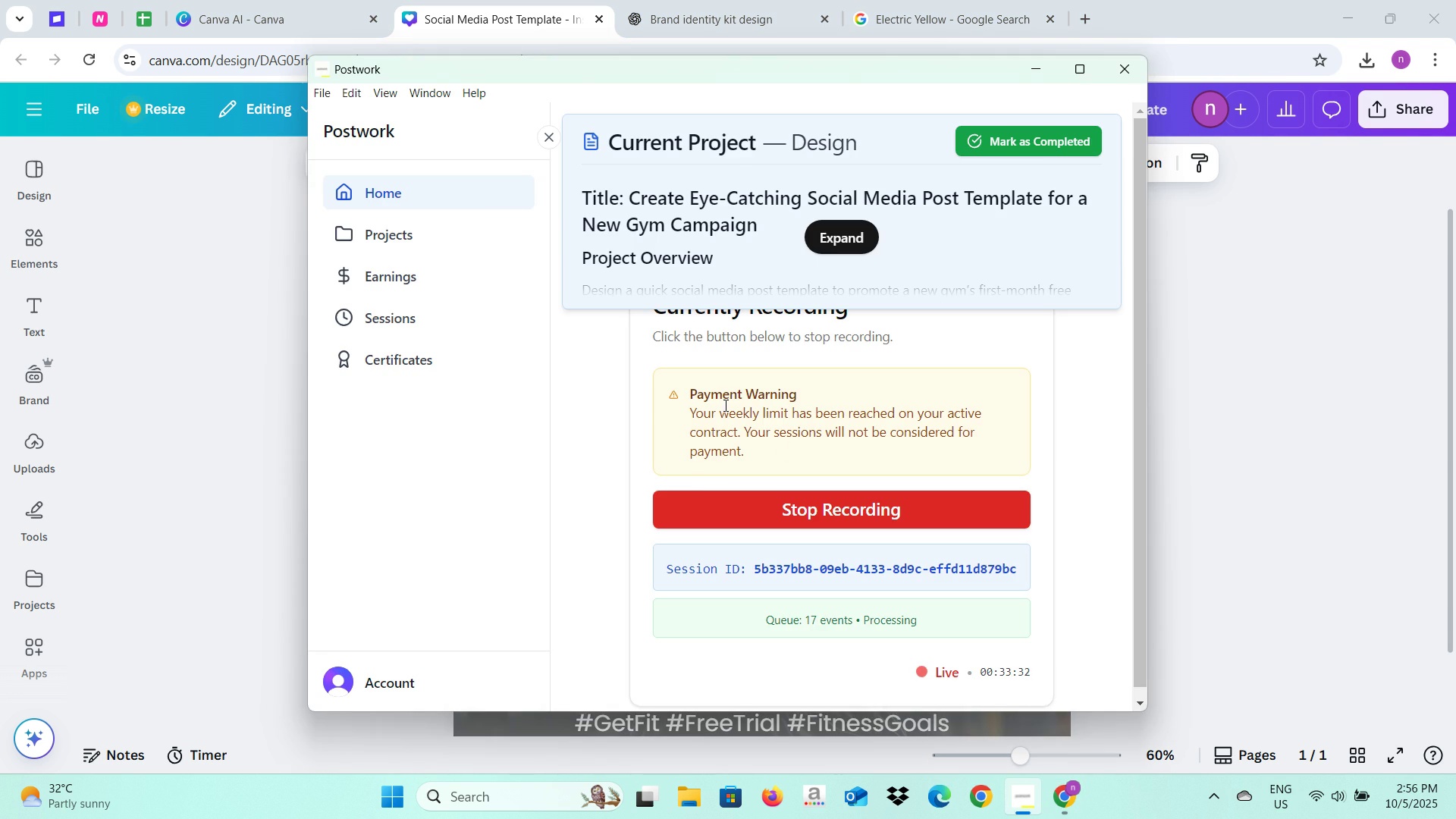 
key(Alt+AltLeft)